 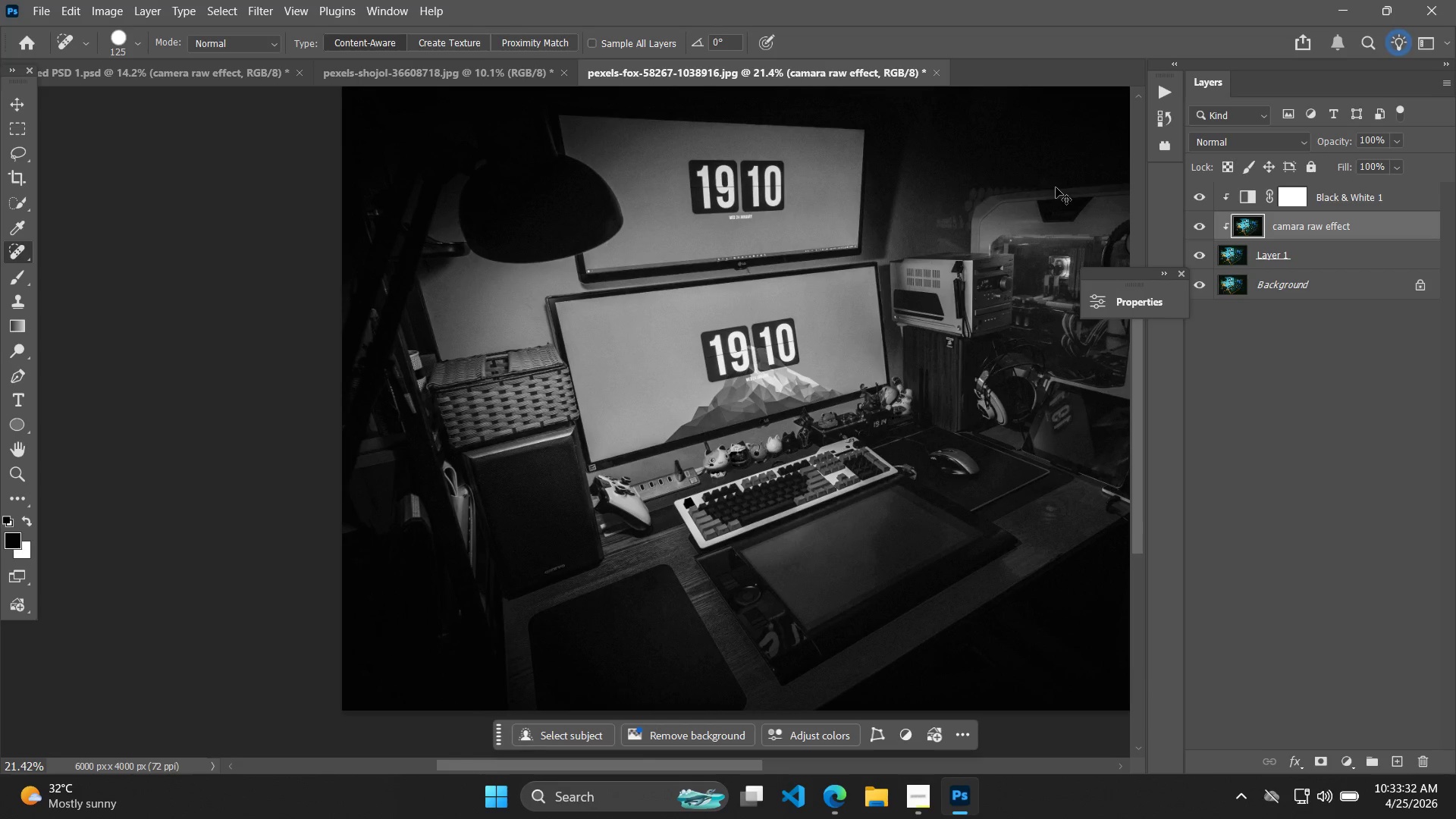 
key(Control+Shift+A)
 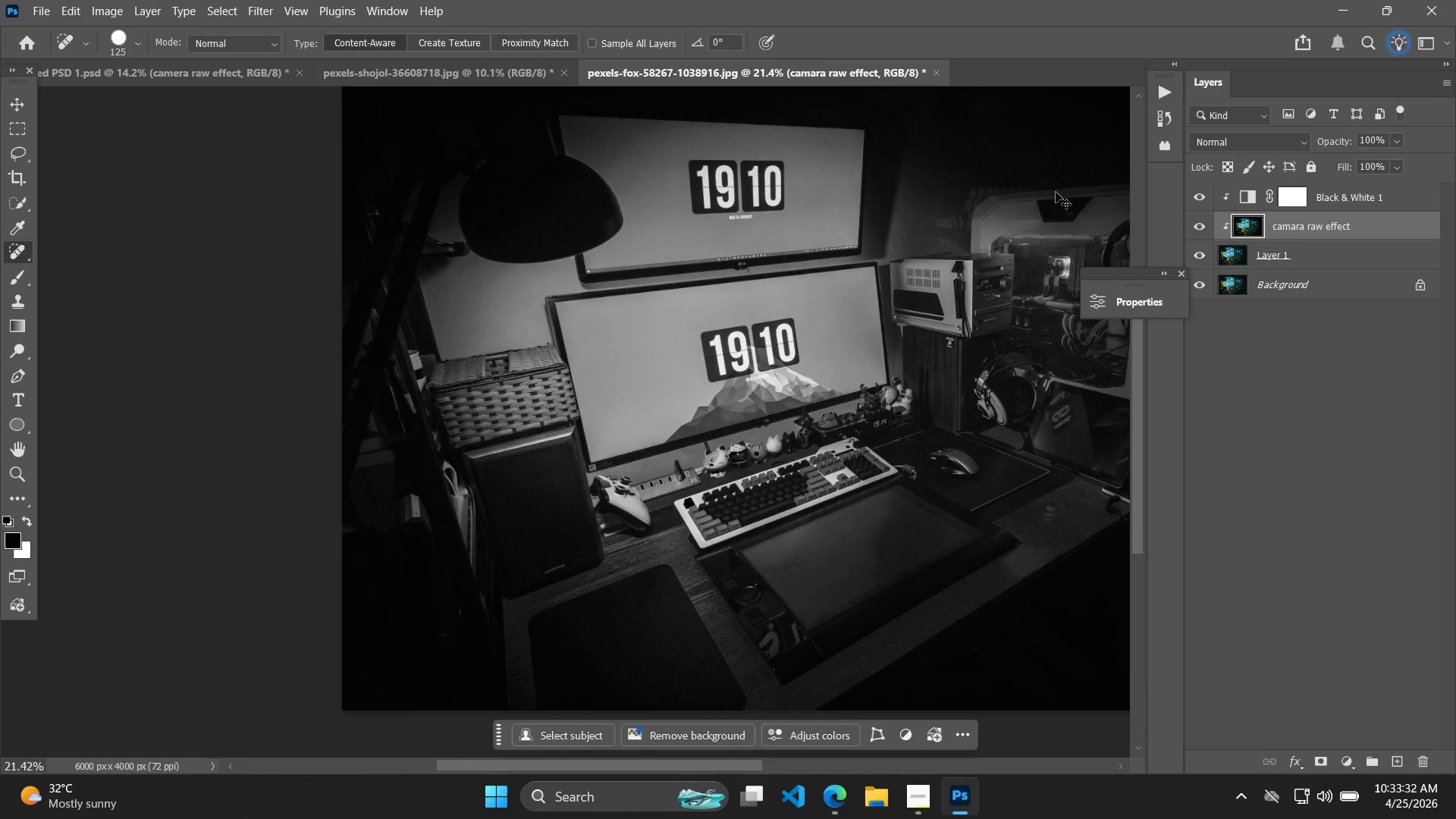 
key(Control+Shift+S)
 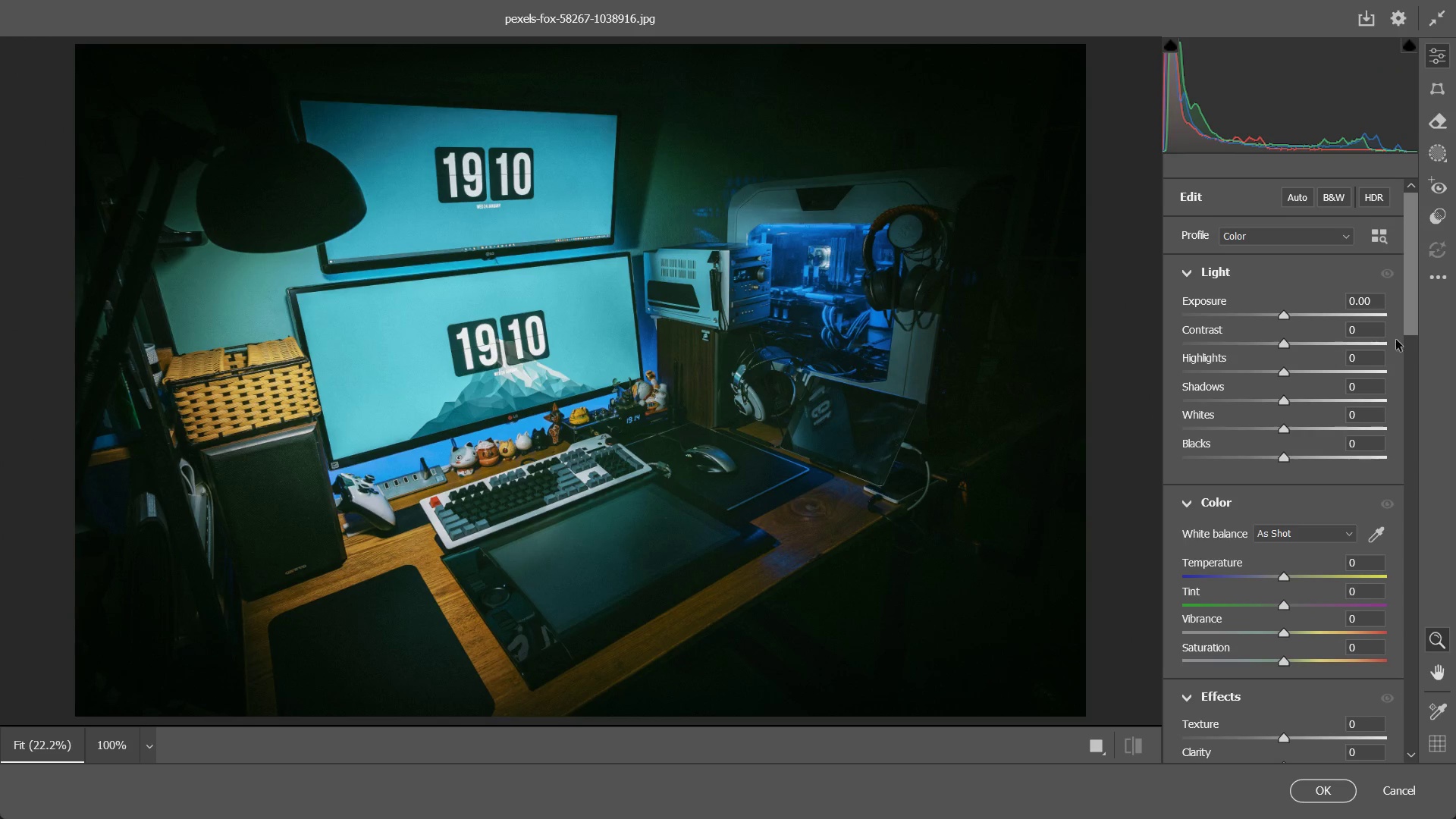 
left_click([1385, 786])
 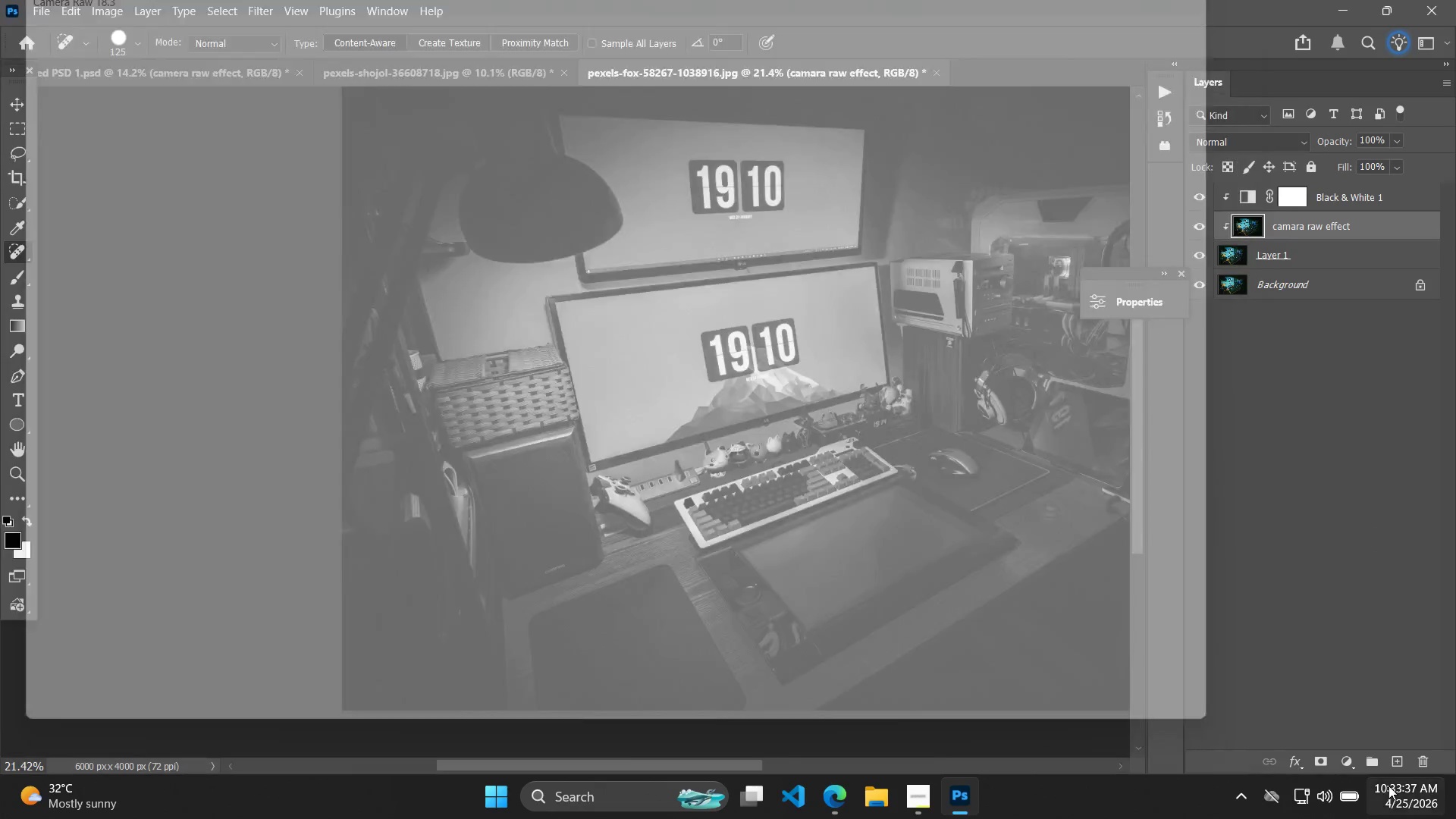 
key(Control+Shift+S)
 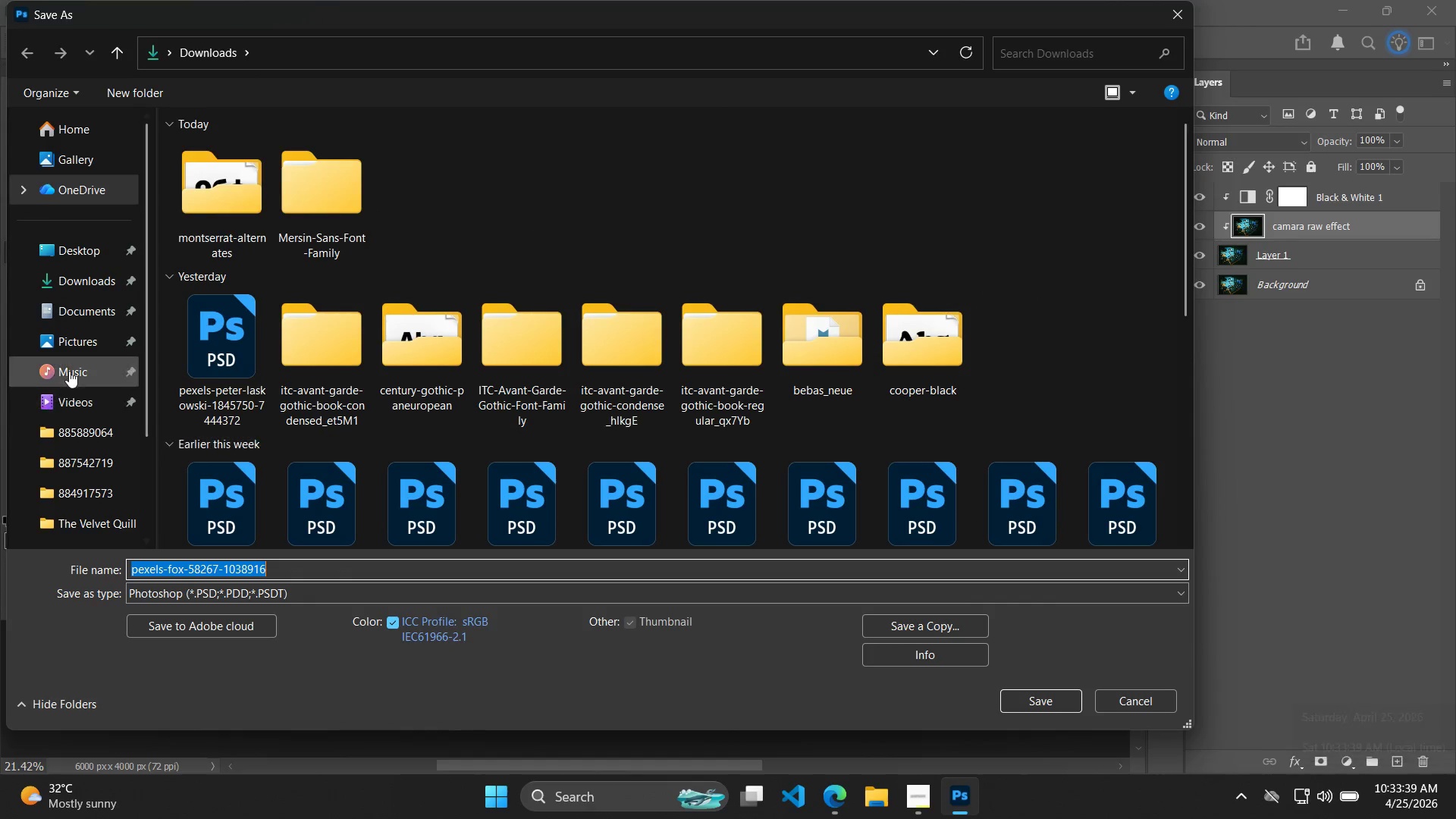 
left_click([72, 259])
 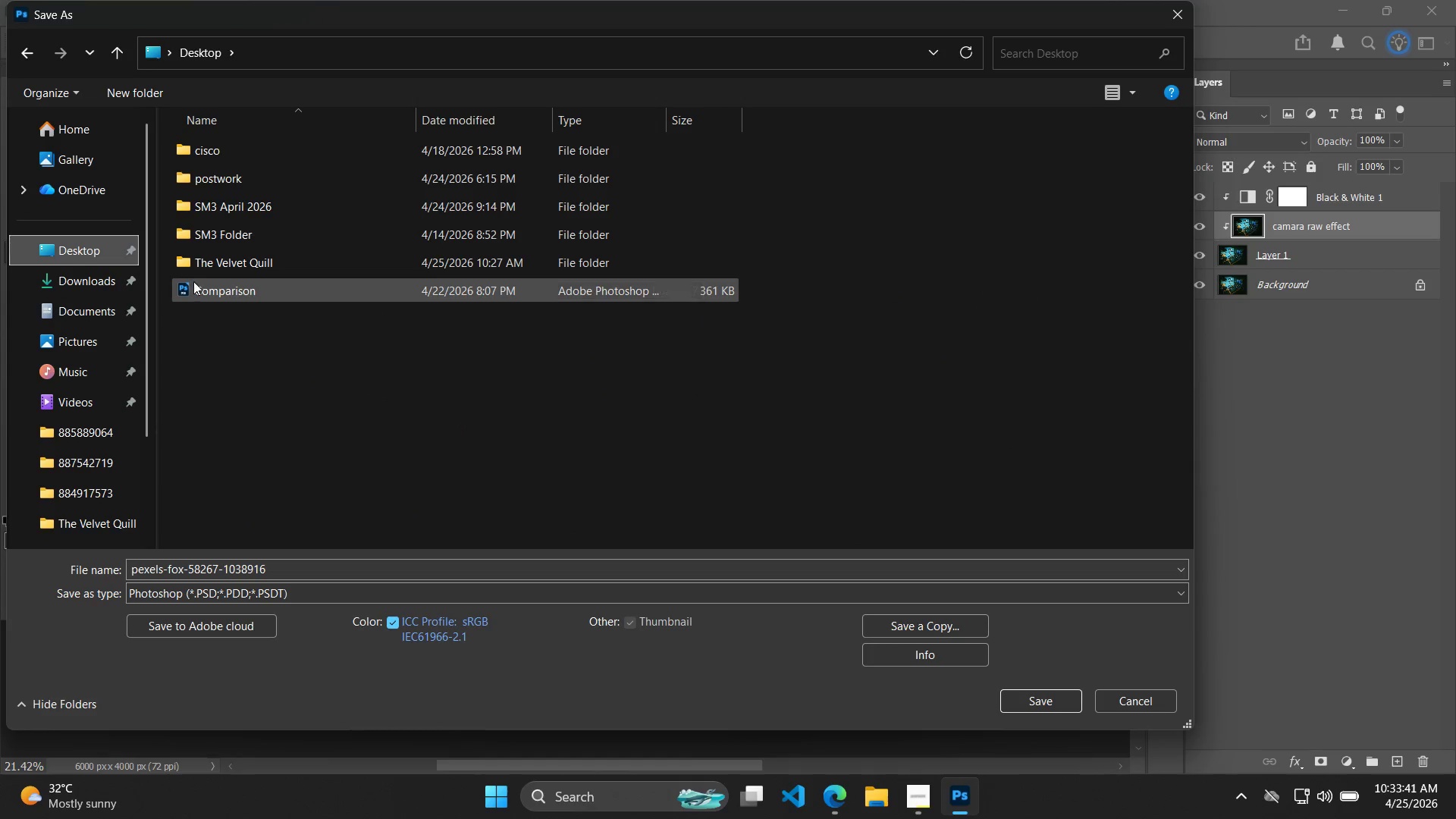 
left_click_drag(start_coordinate=[80, 262], to_coordinate=[75, 265])